 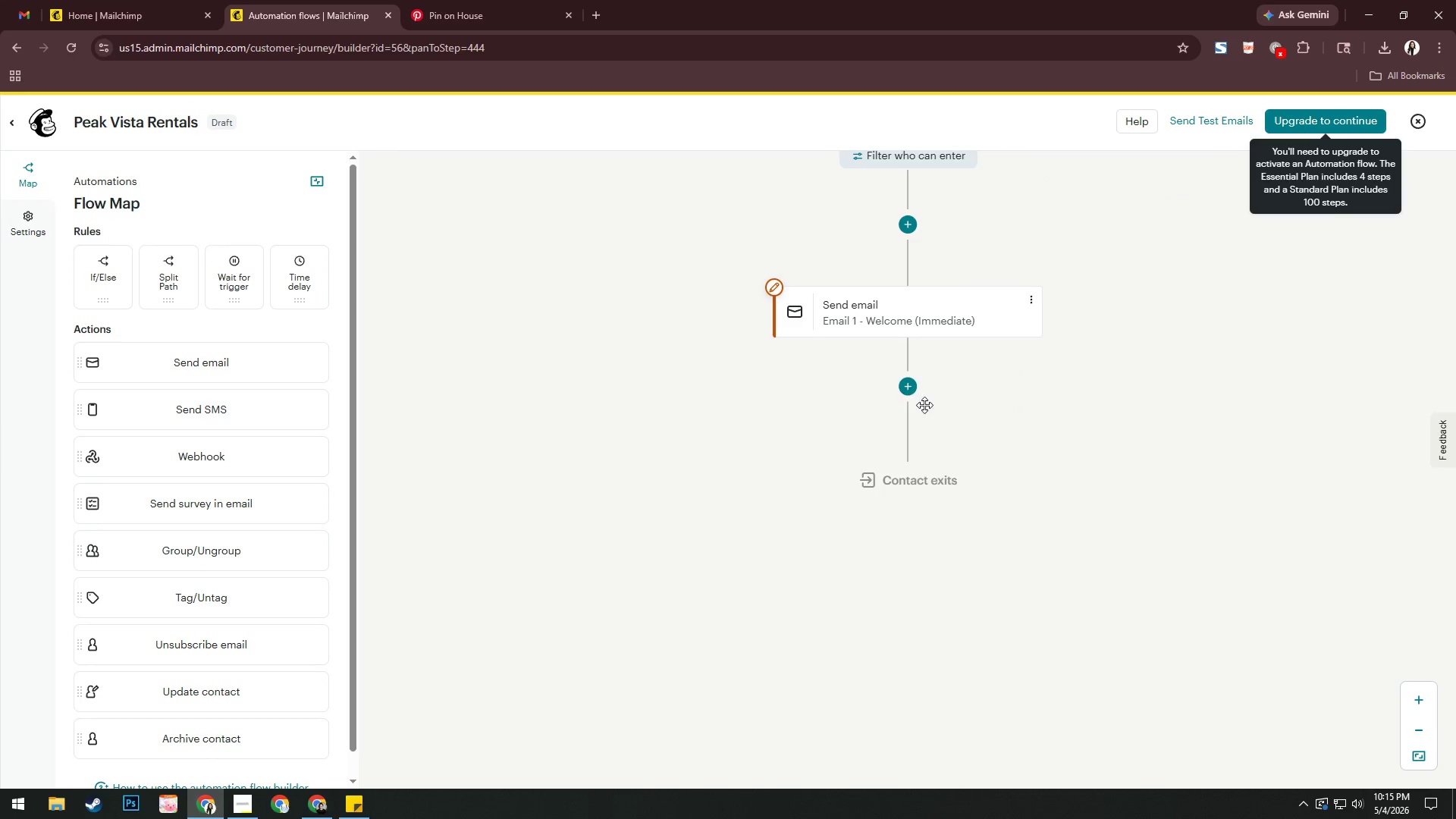 
left_click([916, 380])
 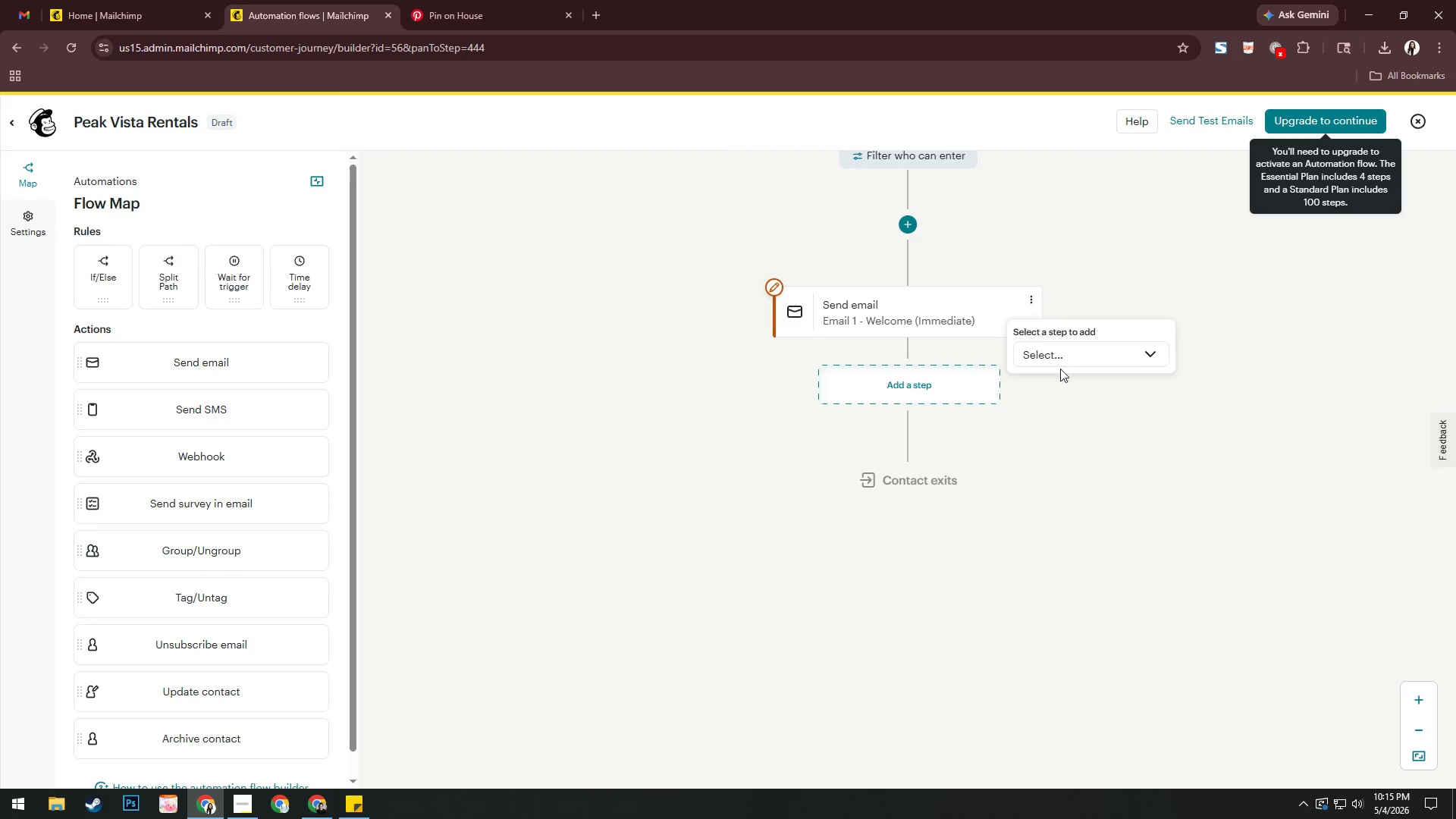 
left_click([1063, 363])
 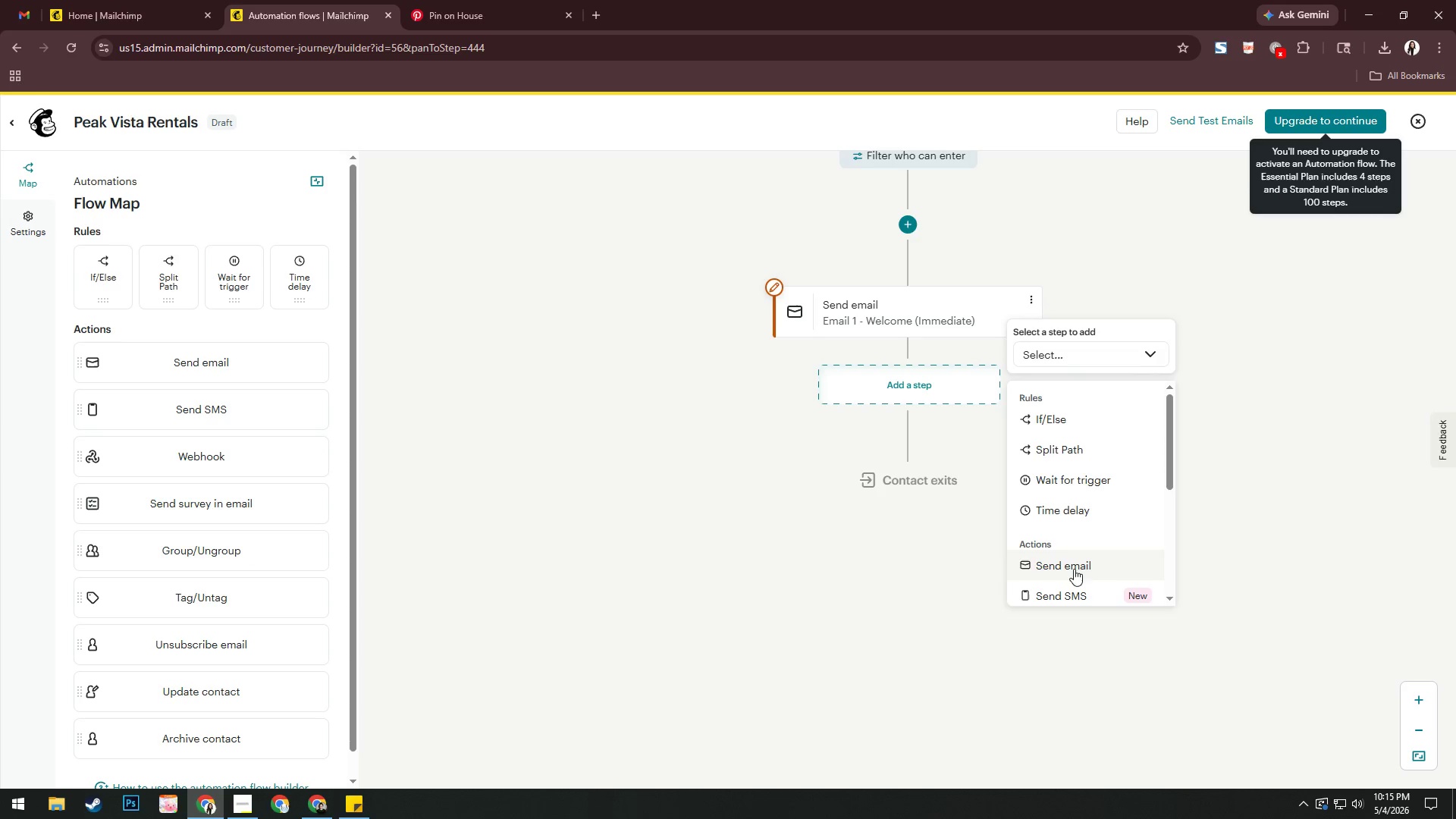 
left_click([1066, 516])
 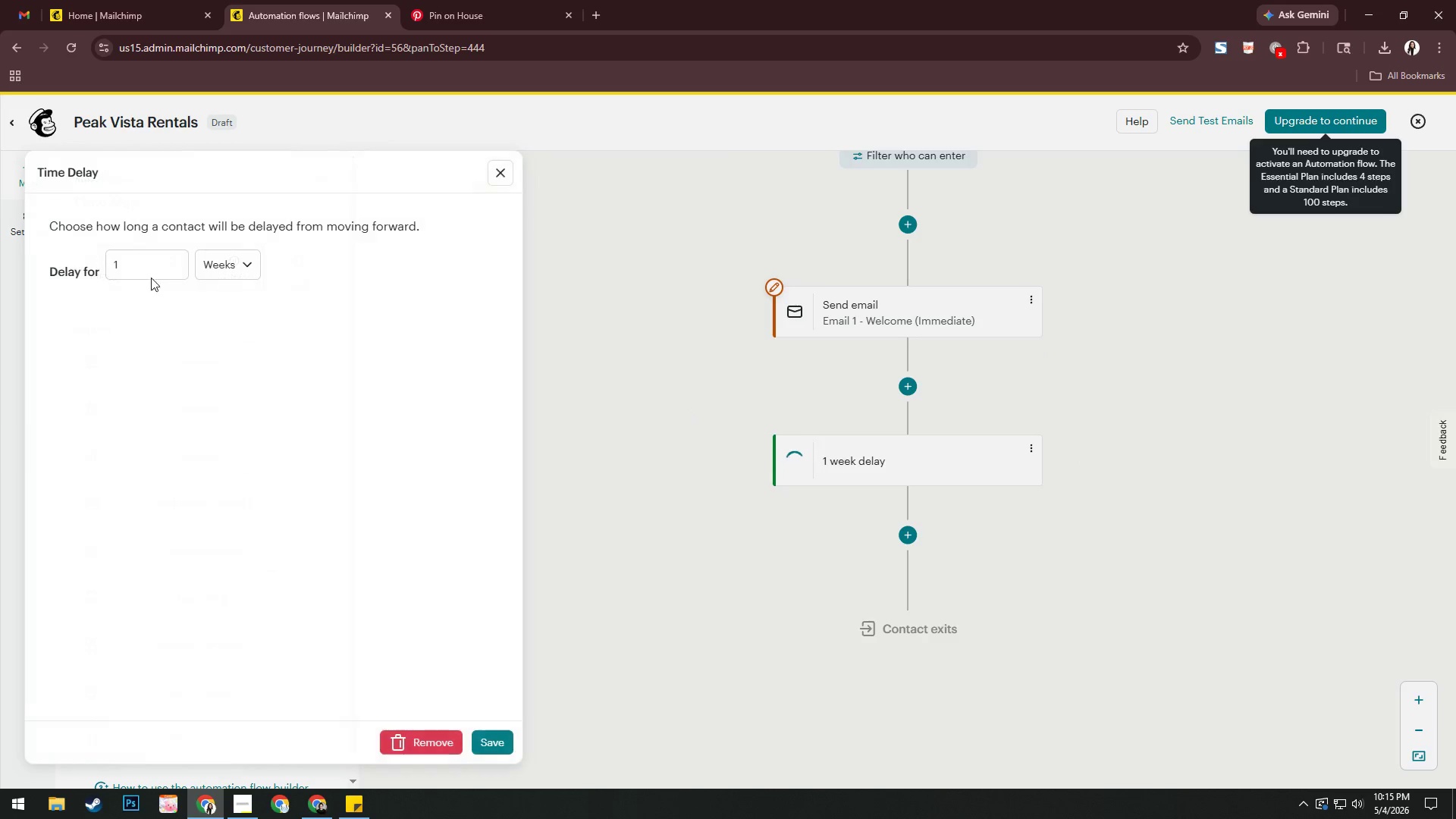 
left_click([167, 260])
 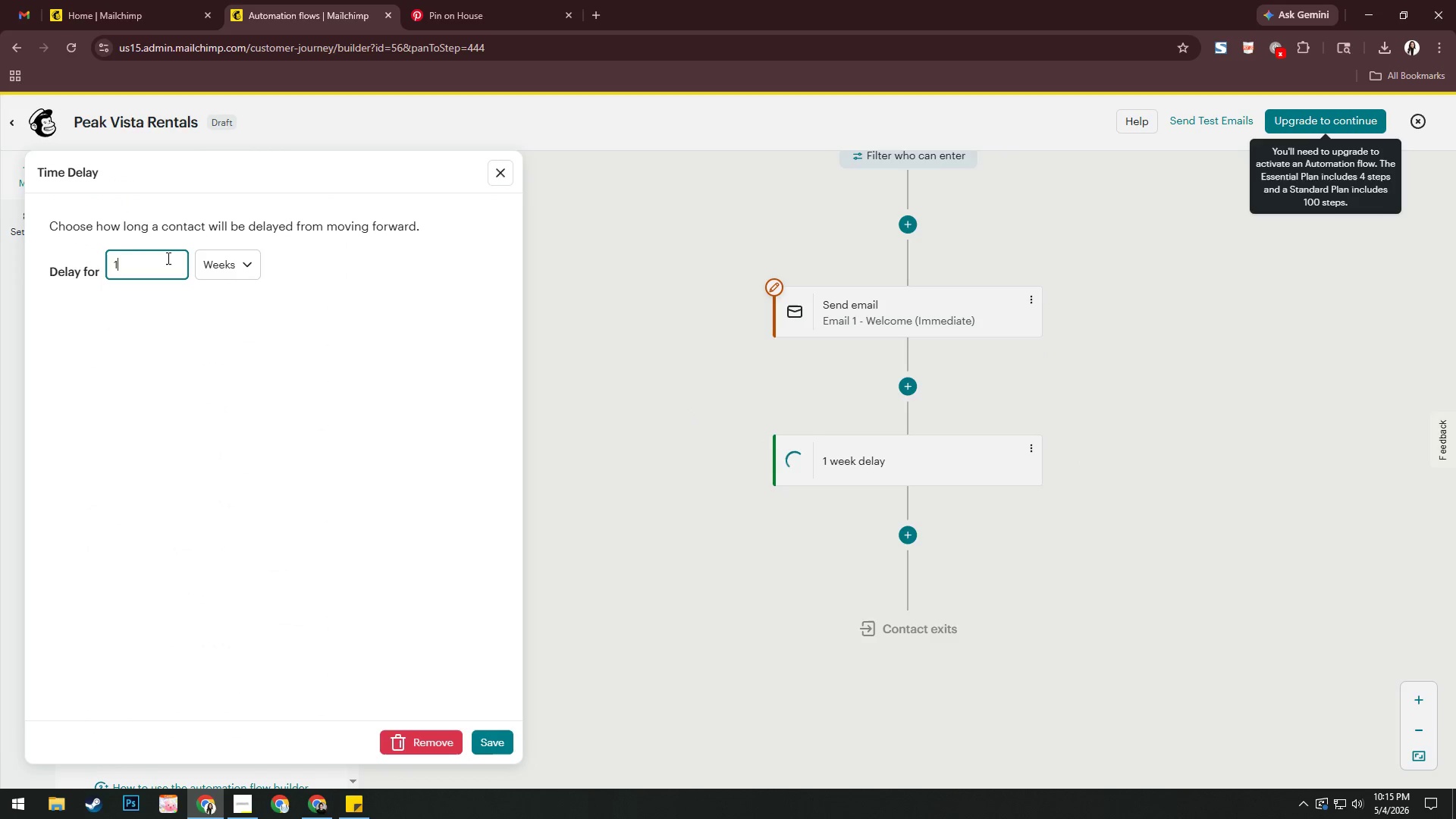 
key(Backspace)
 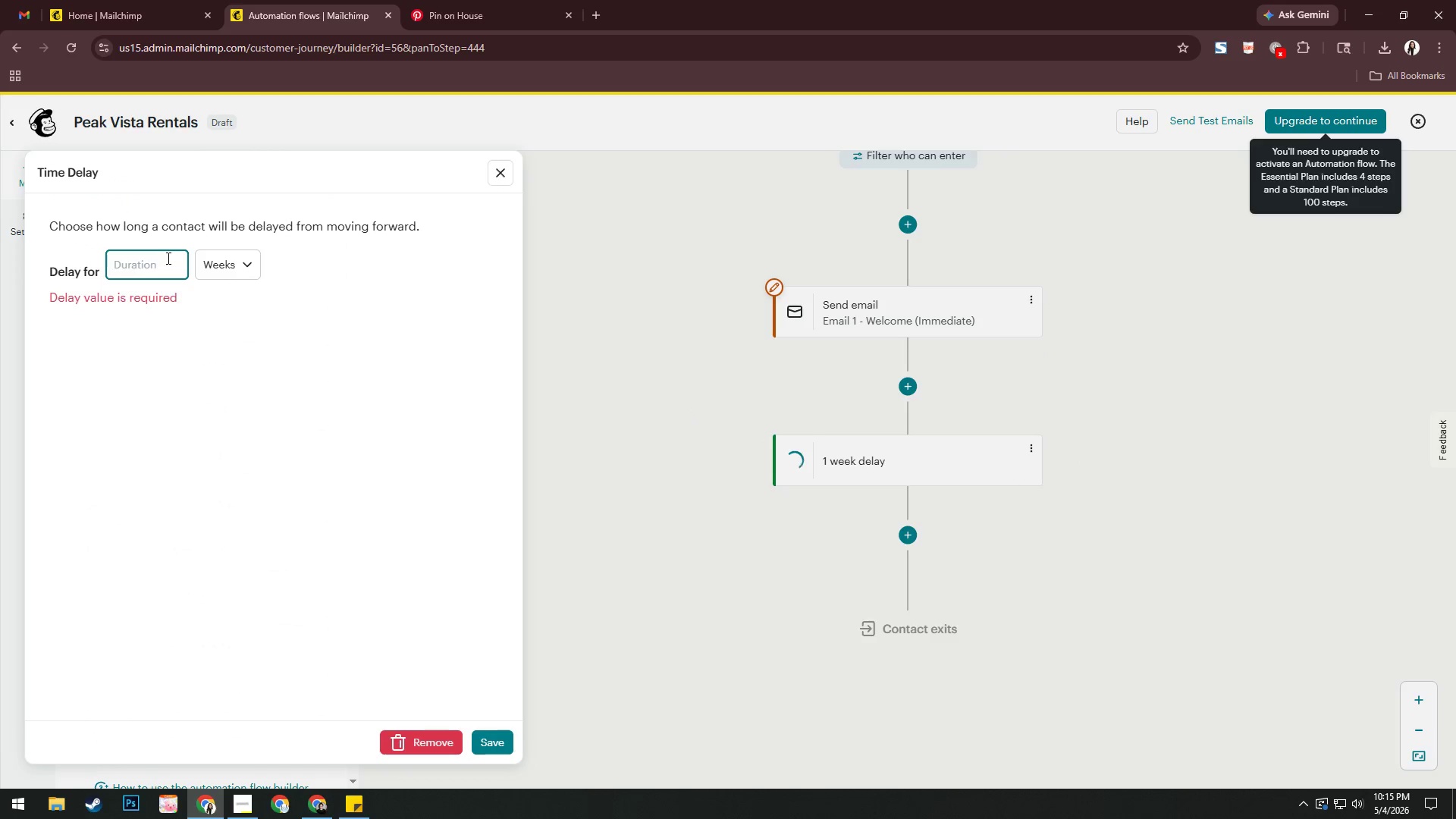 
key(Numpad2)
 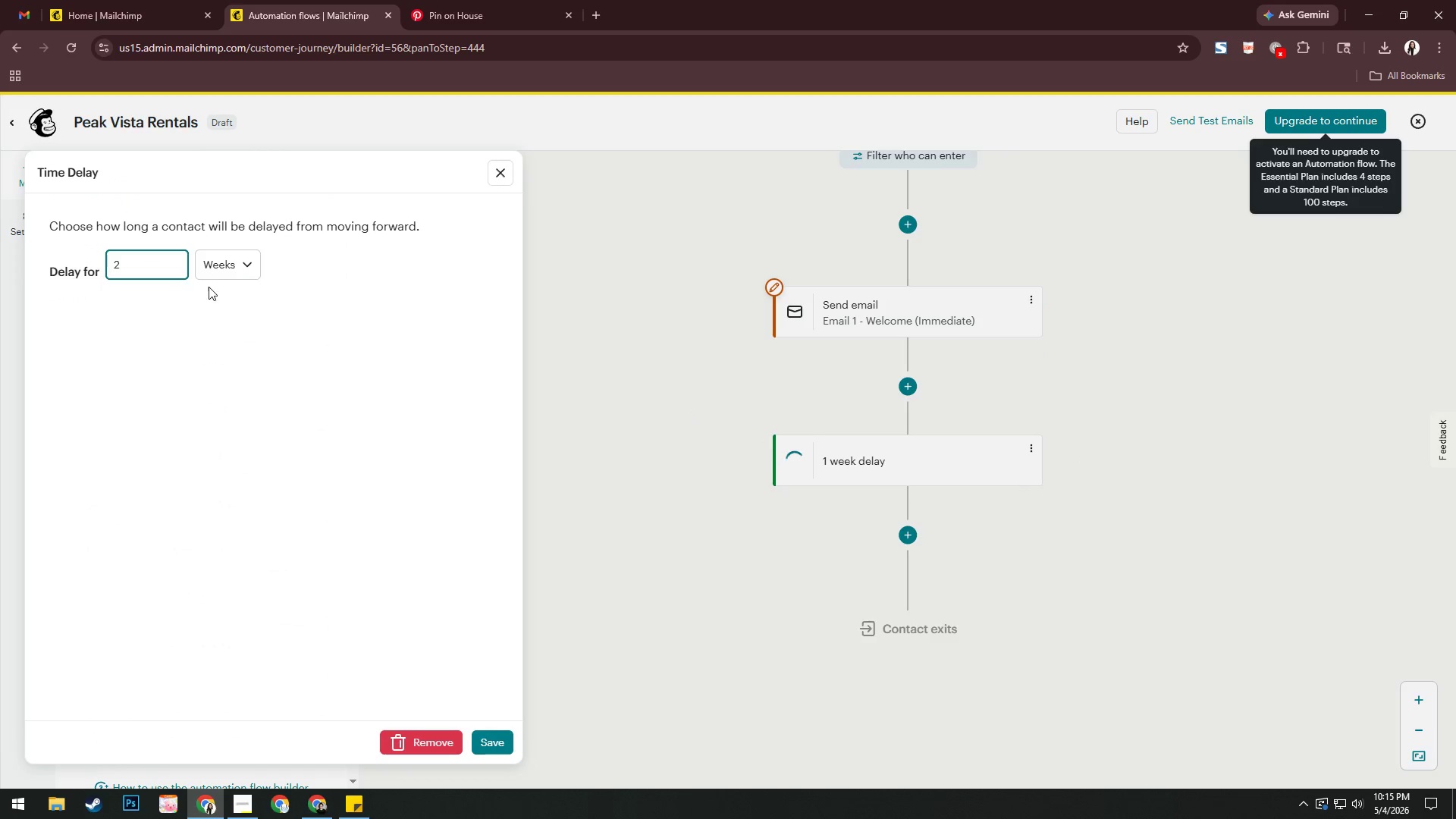 
left_click([210, 272])
 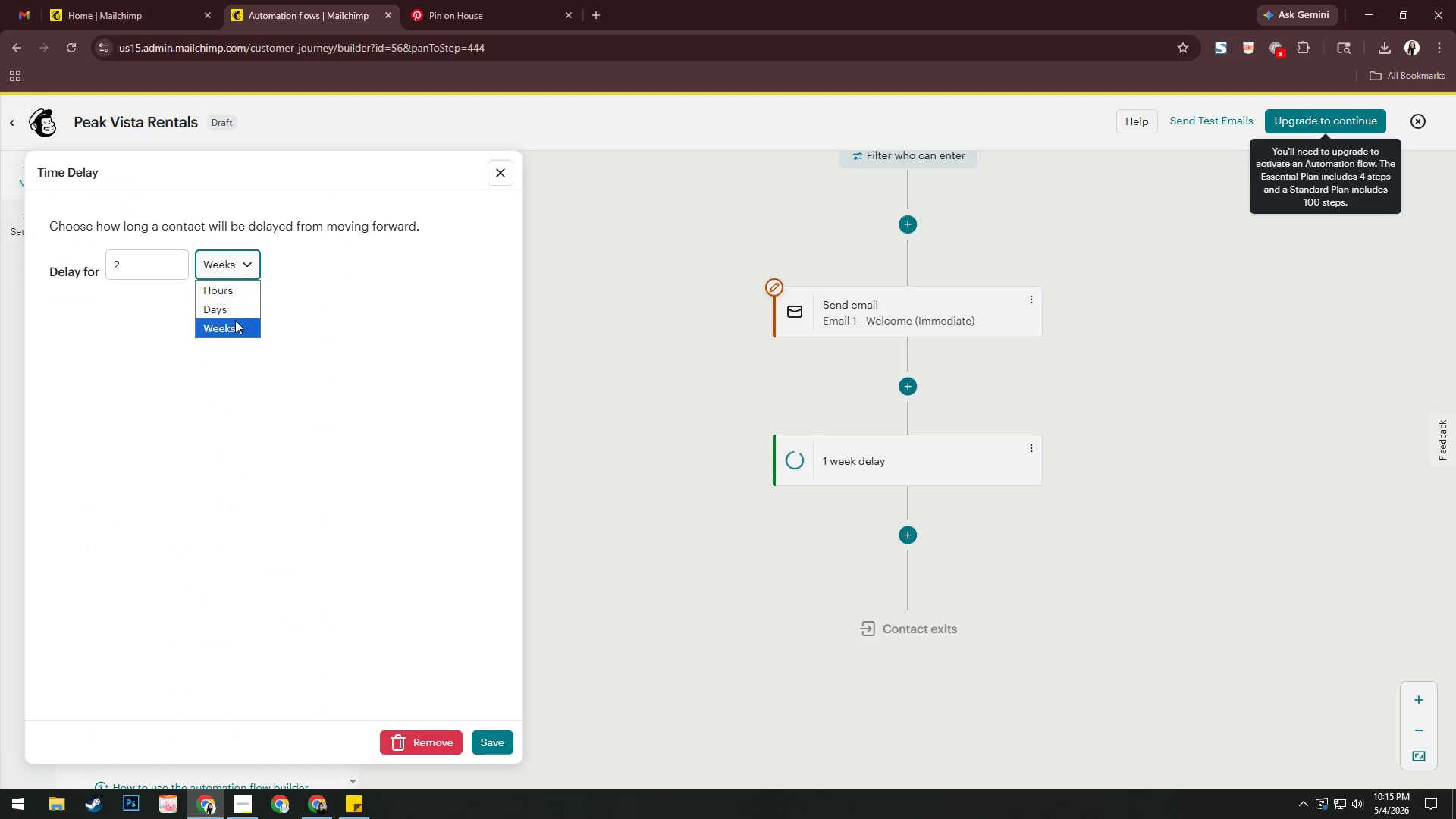 
left_click([235, 315])
 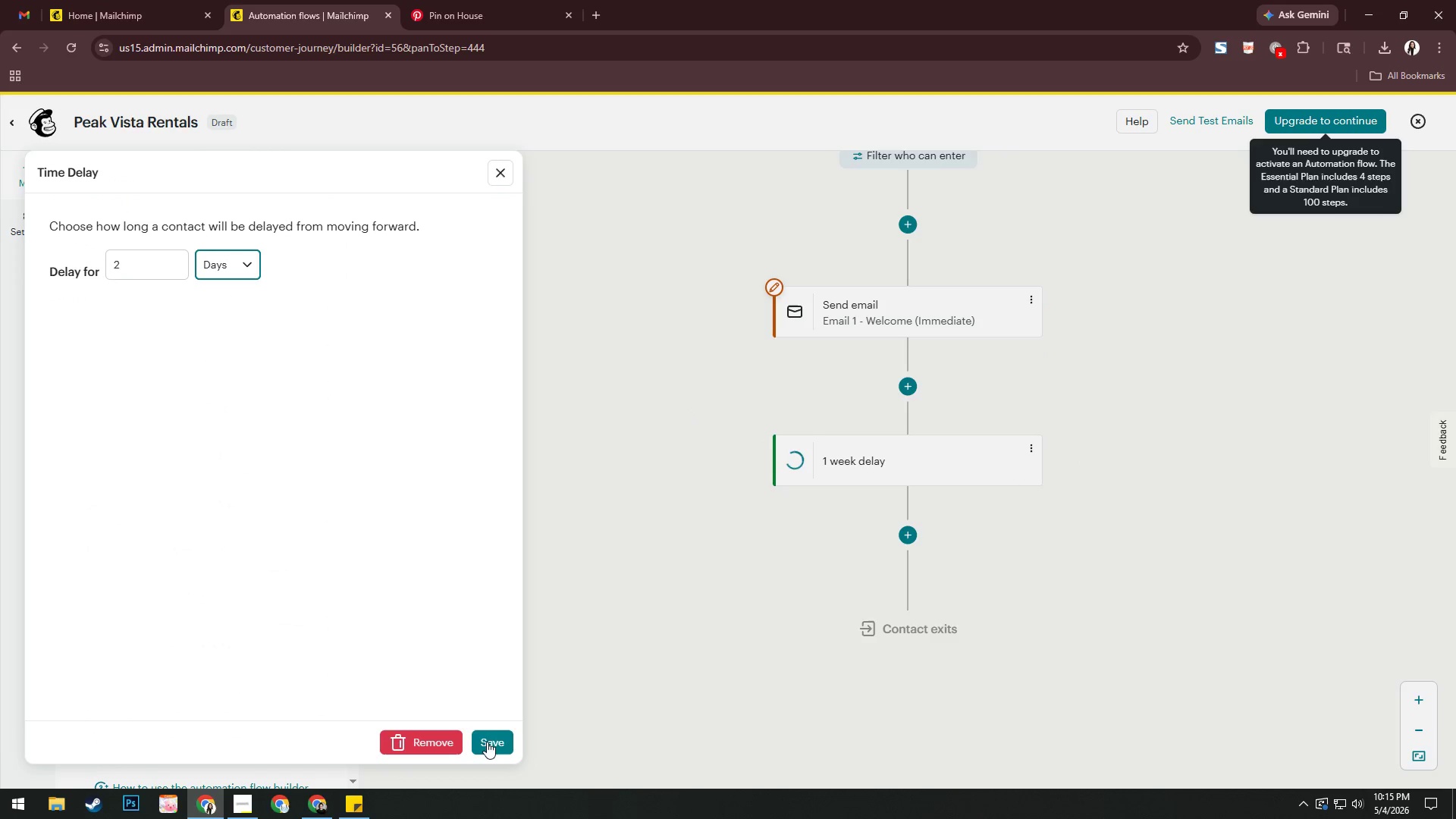 
left_click([493, 739])
 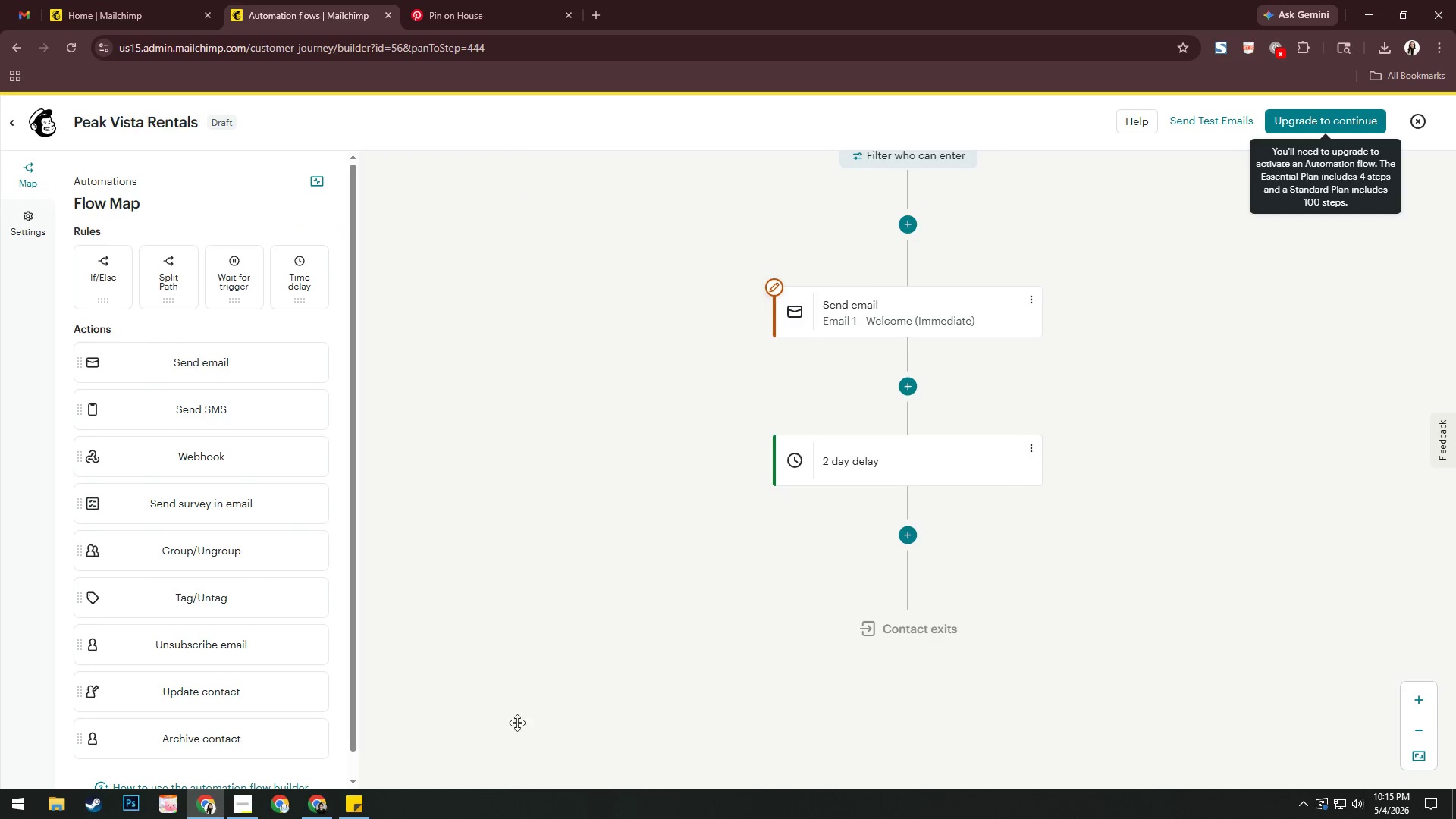 
scroll: coordinate [1119, 550], scroll_direction: down, amount: 3.0
 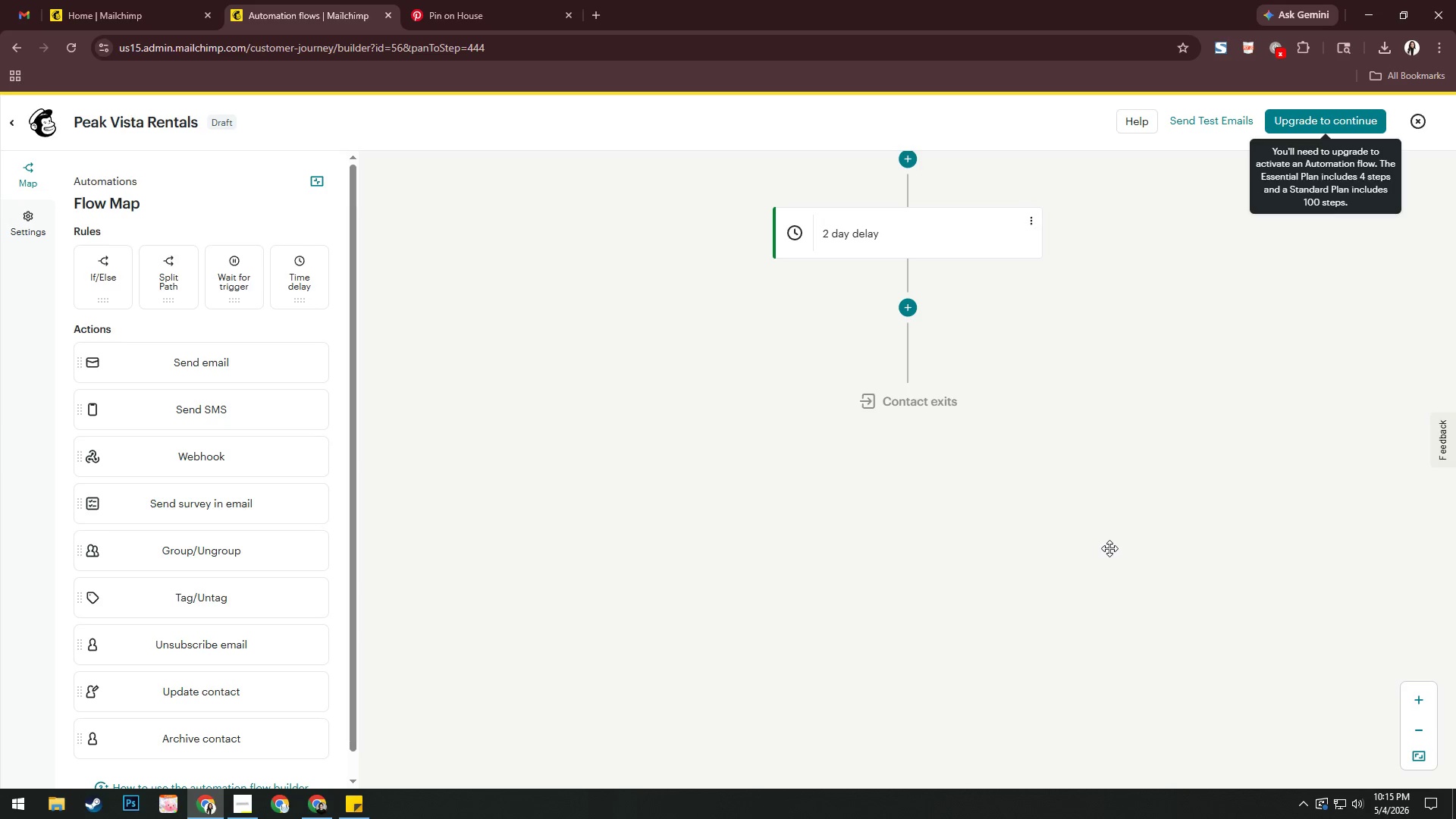 
left_click_drag(start_coordinate=[1103, 497], to_coordinate=[1036, 547])
 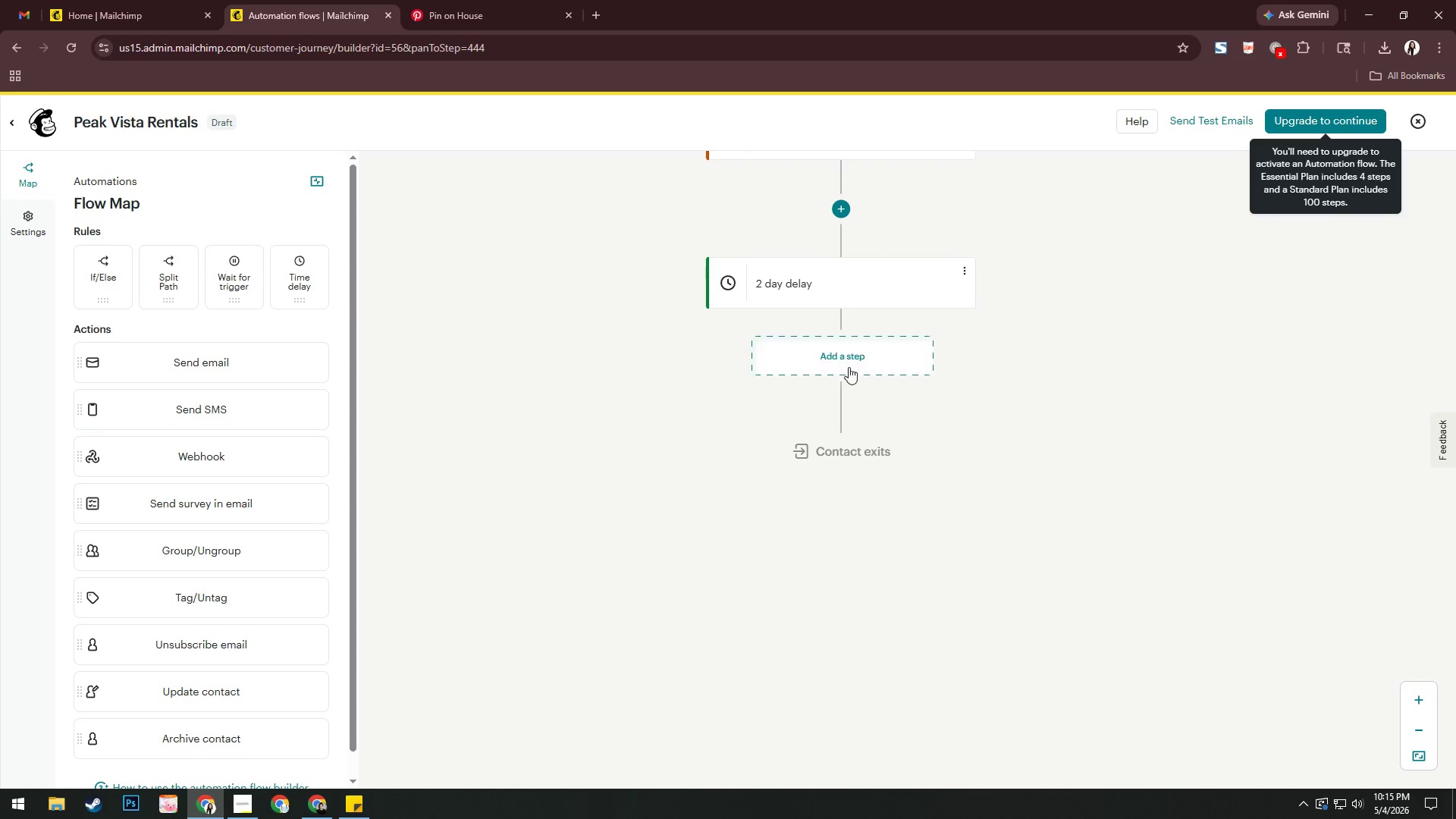 
left_click([845, 369])
 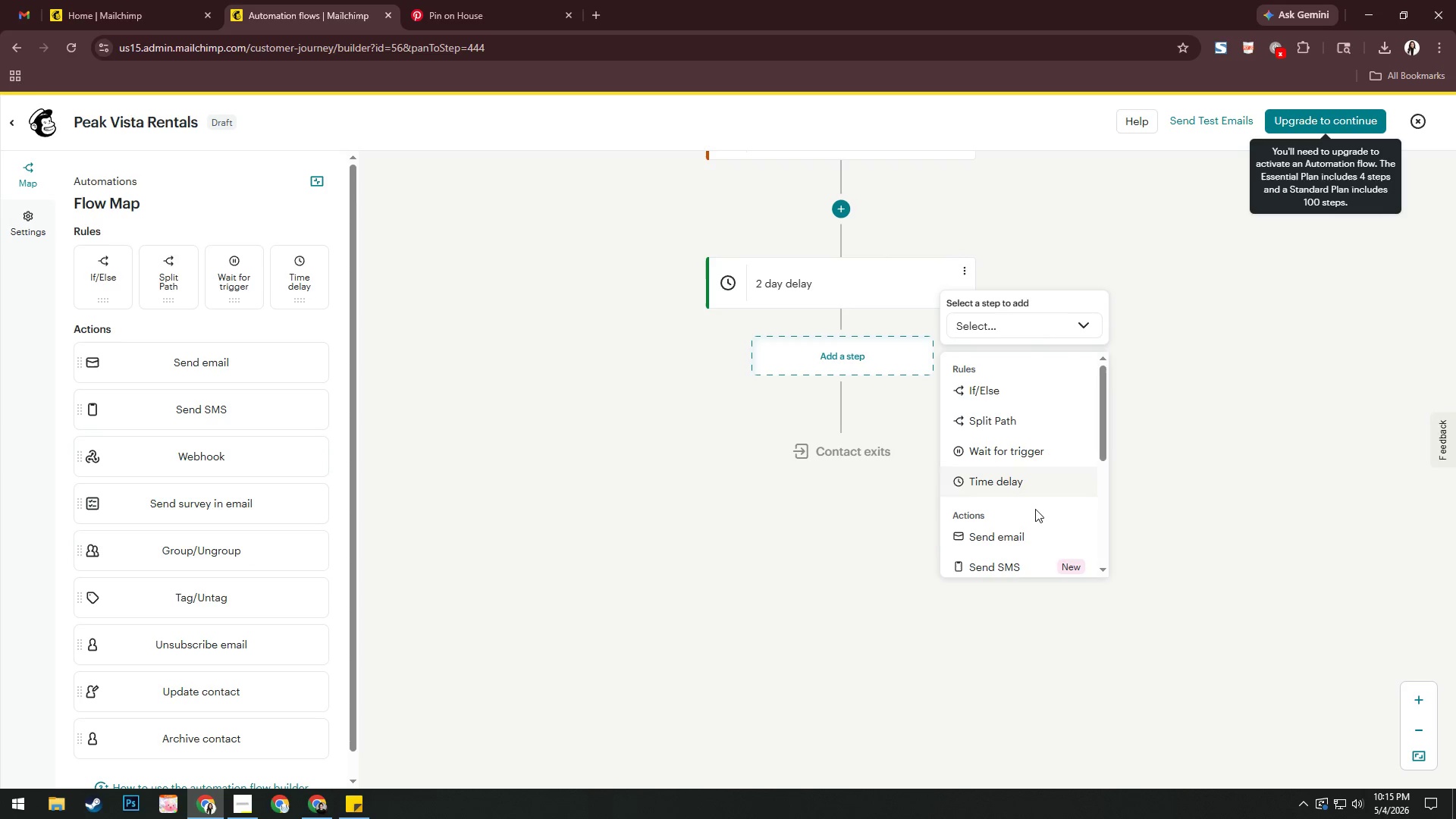 
left_click([1034, 531])
 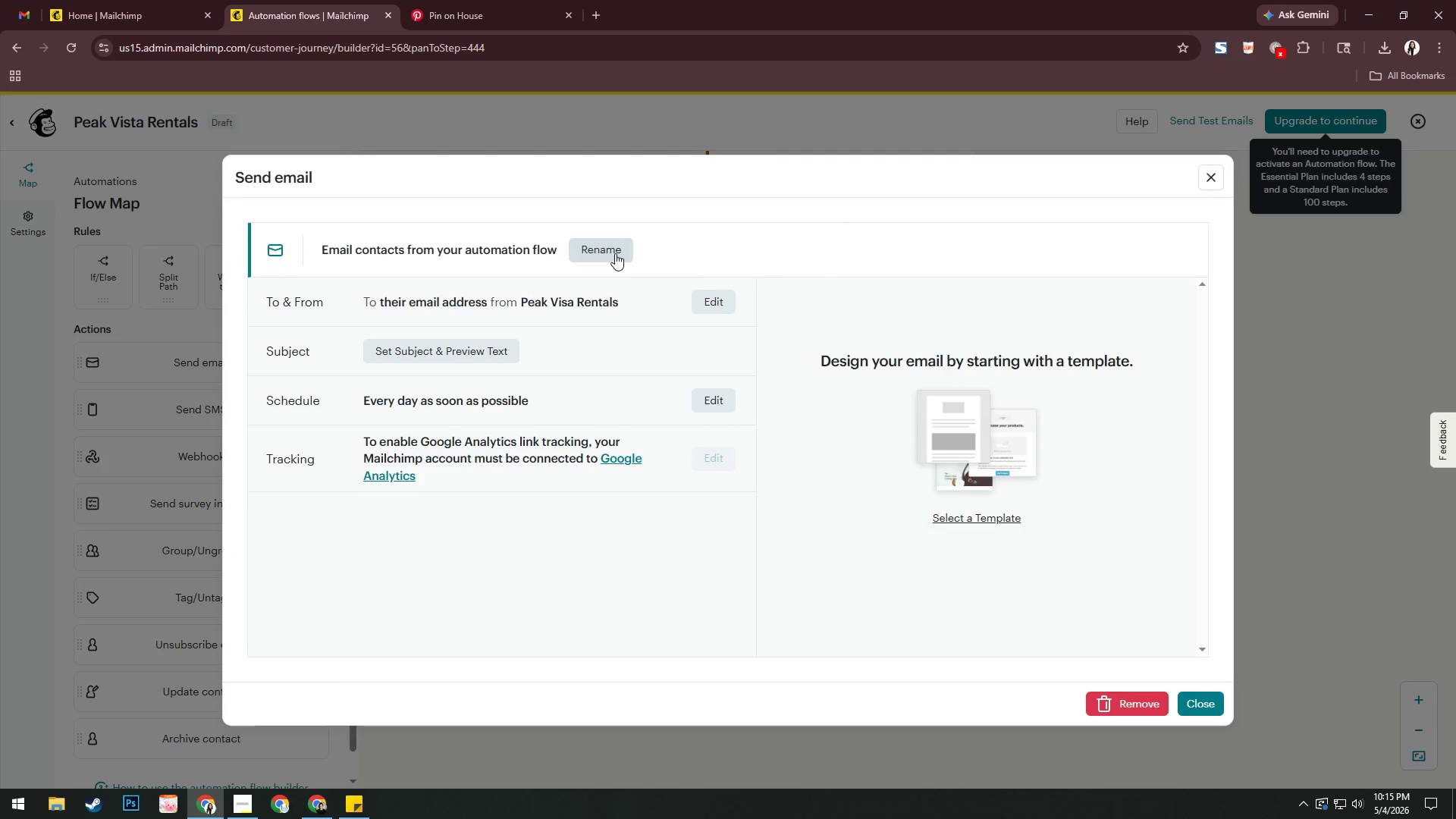 
wait(6.08)
 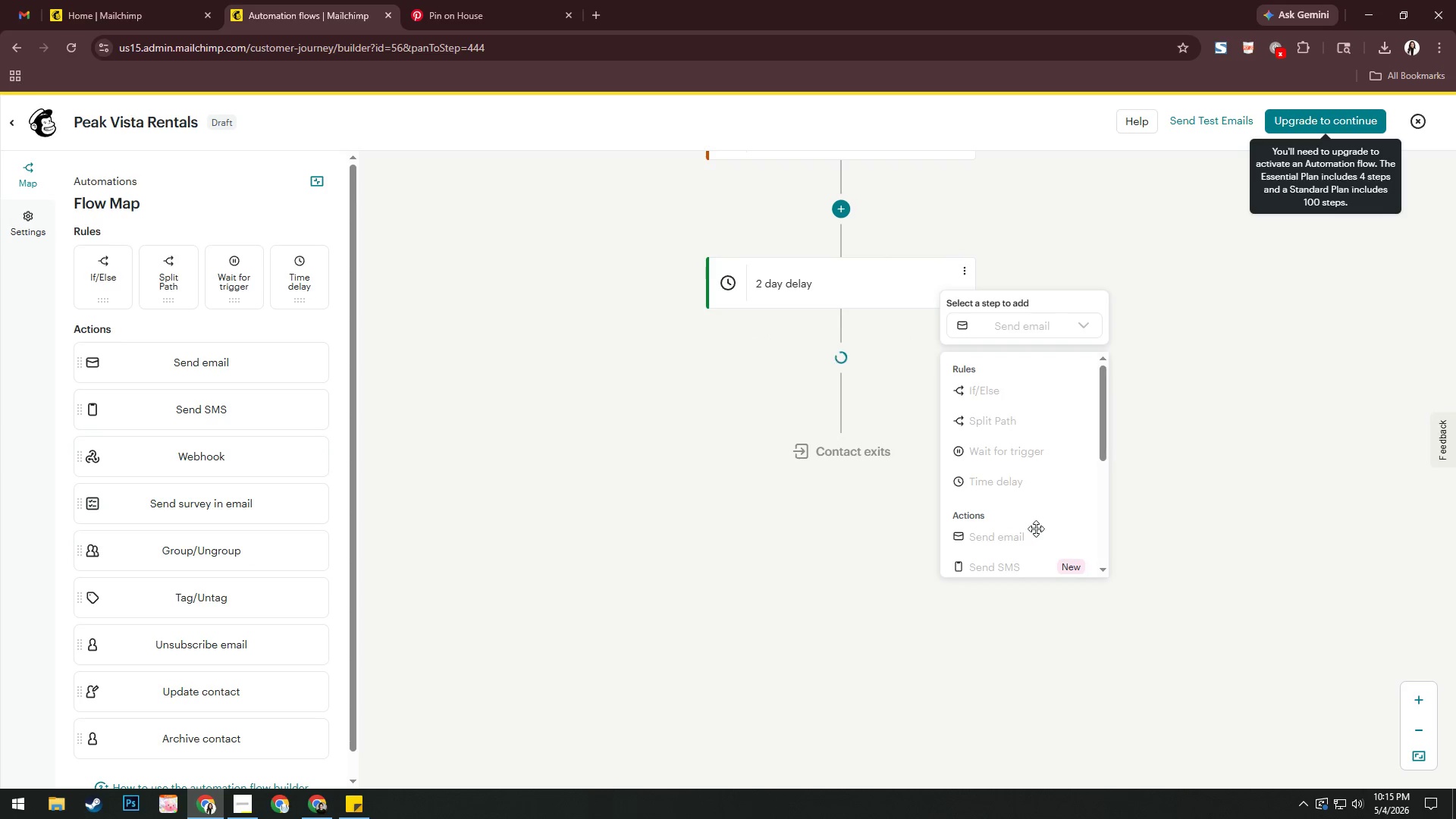 
left_click([601, 252])
 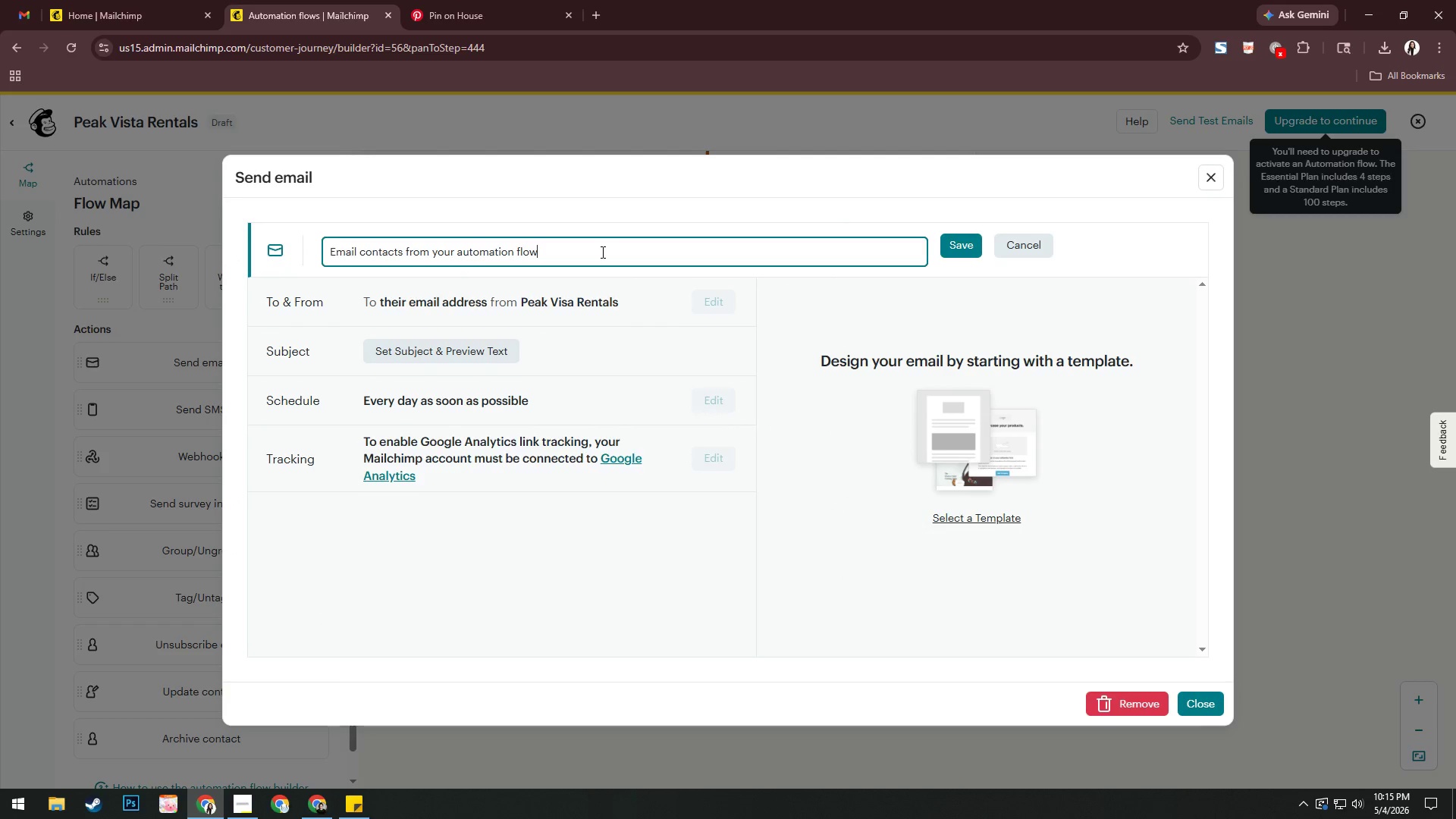 
key(Control+A)
 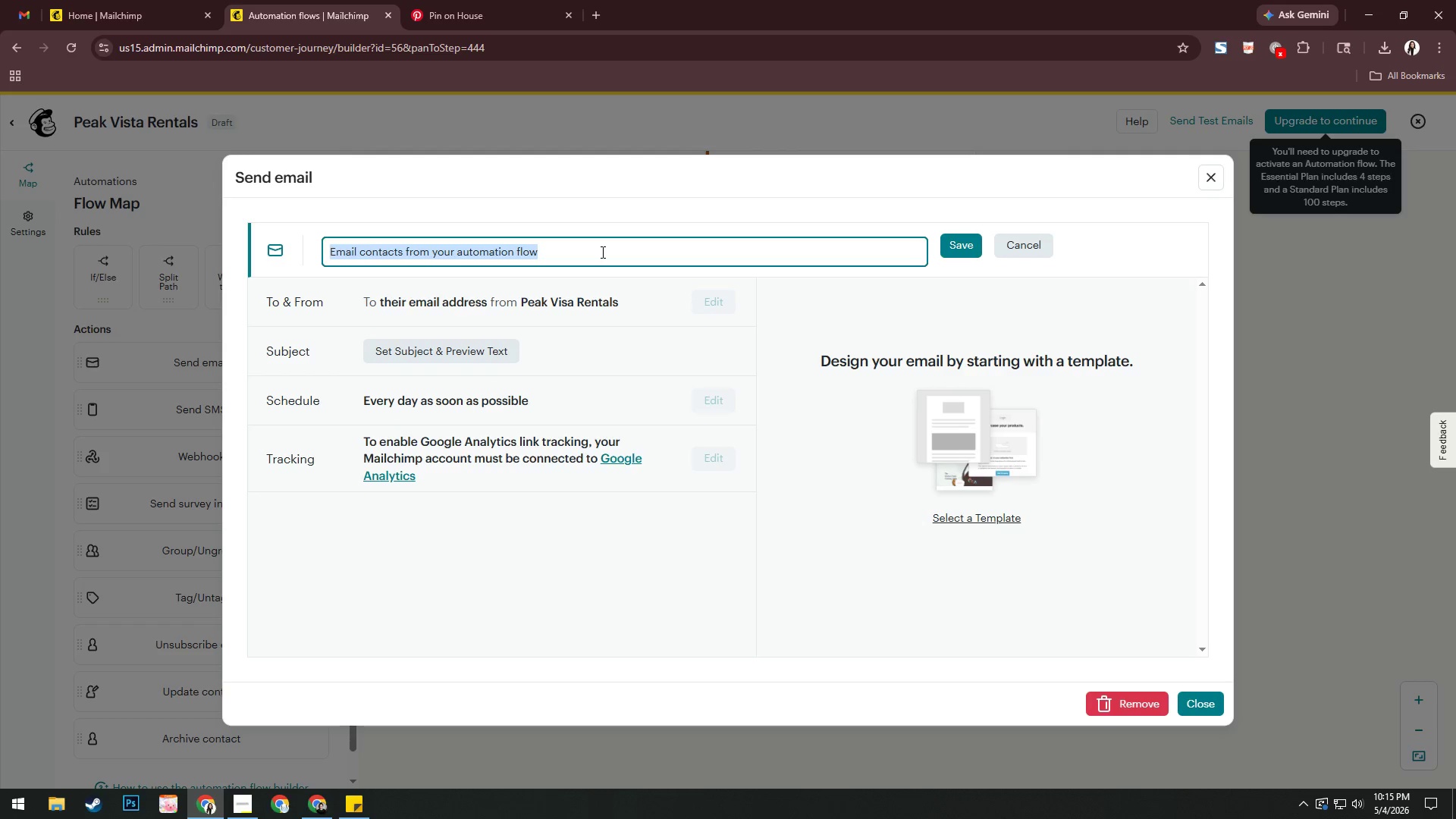 
type(Email 2 - )
 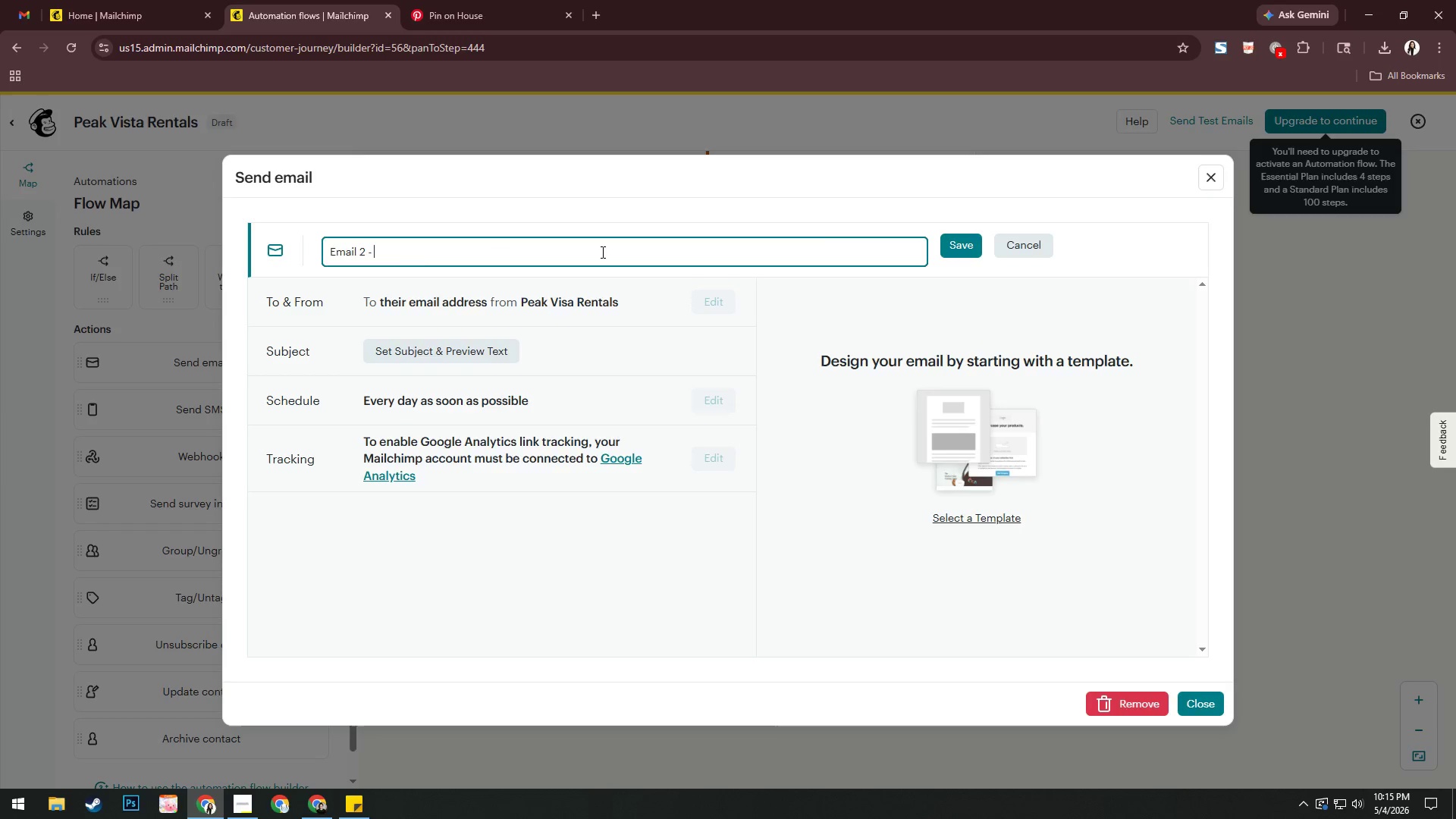 
key(Alt+AltLeft)
 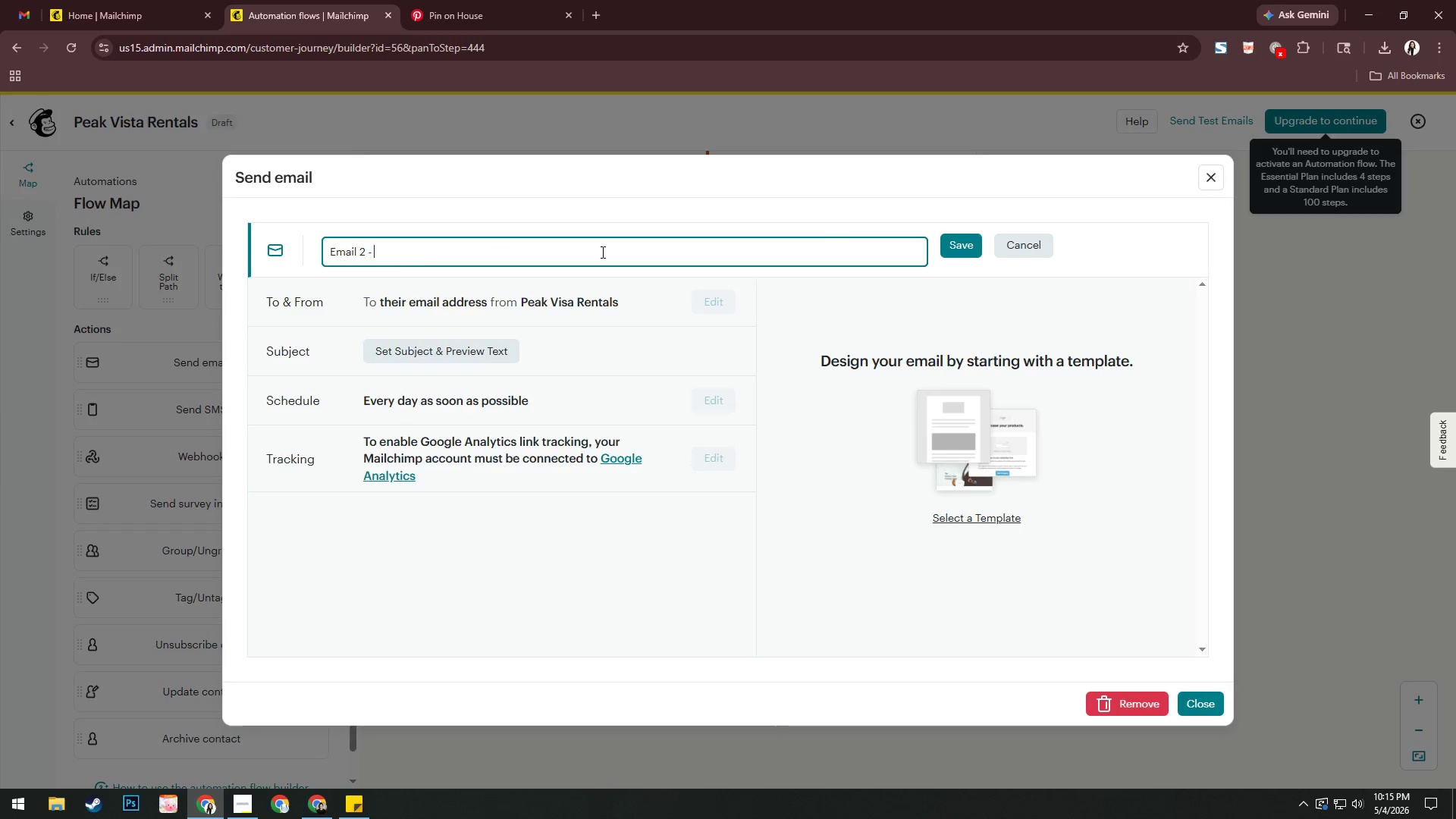 
key(Alt+Tab)